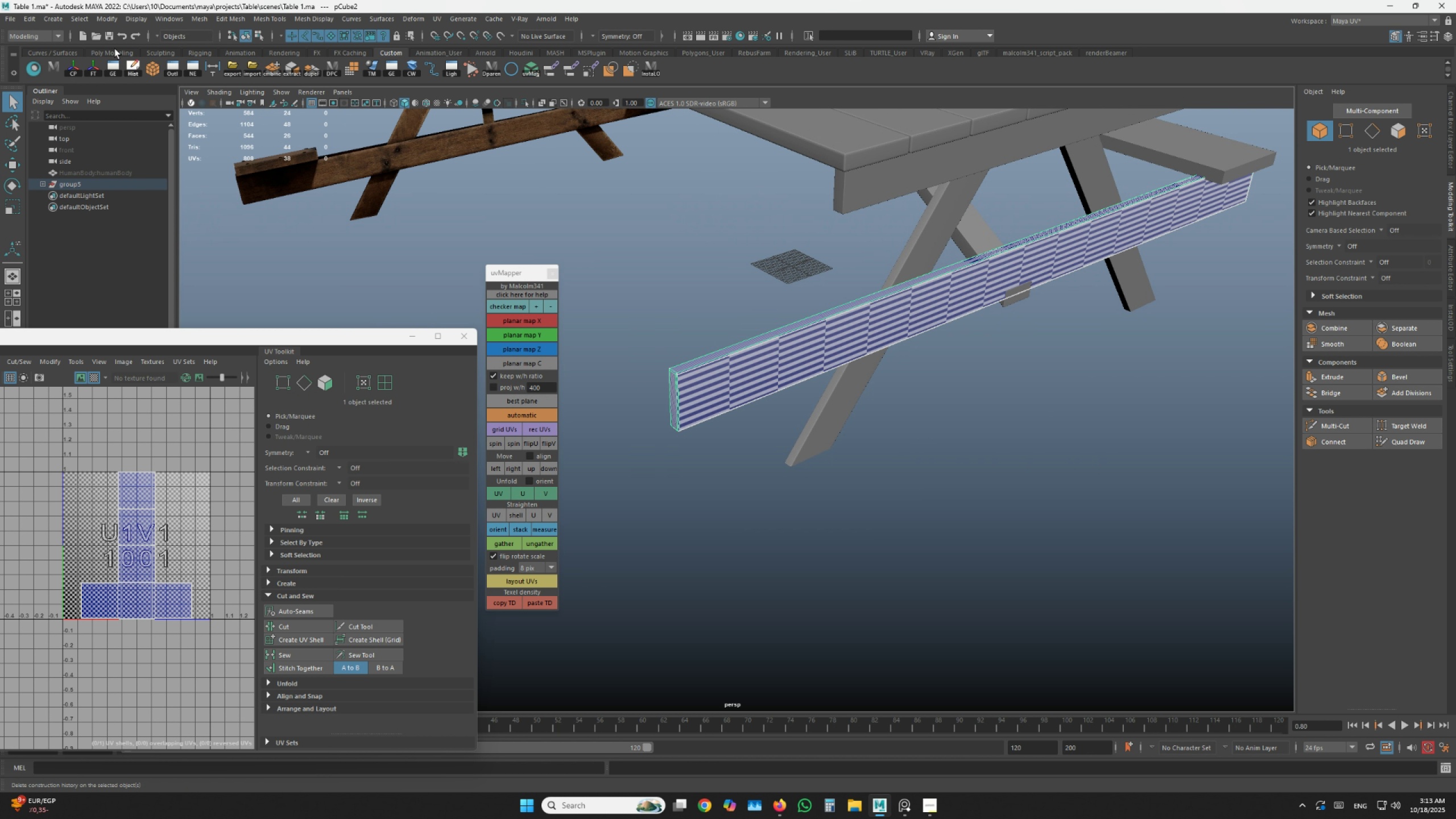 
left_click([132, 69])
 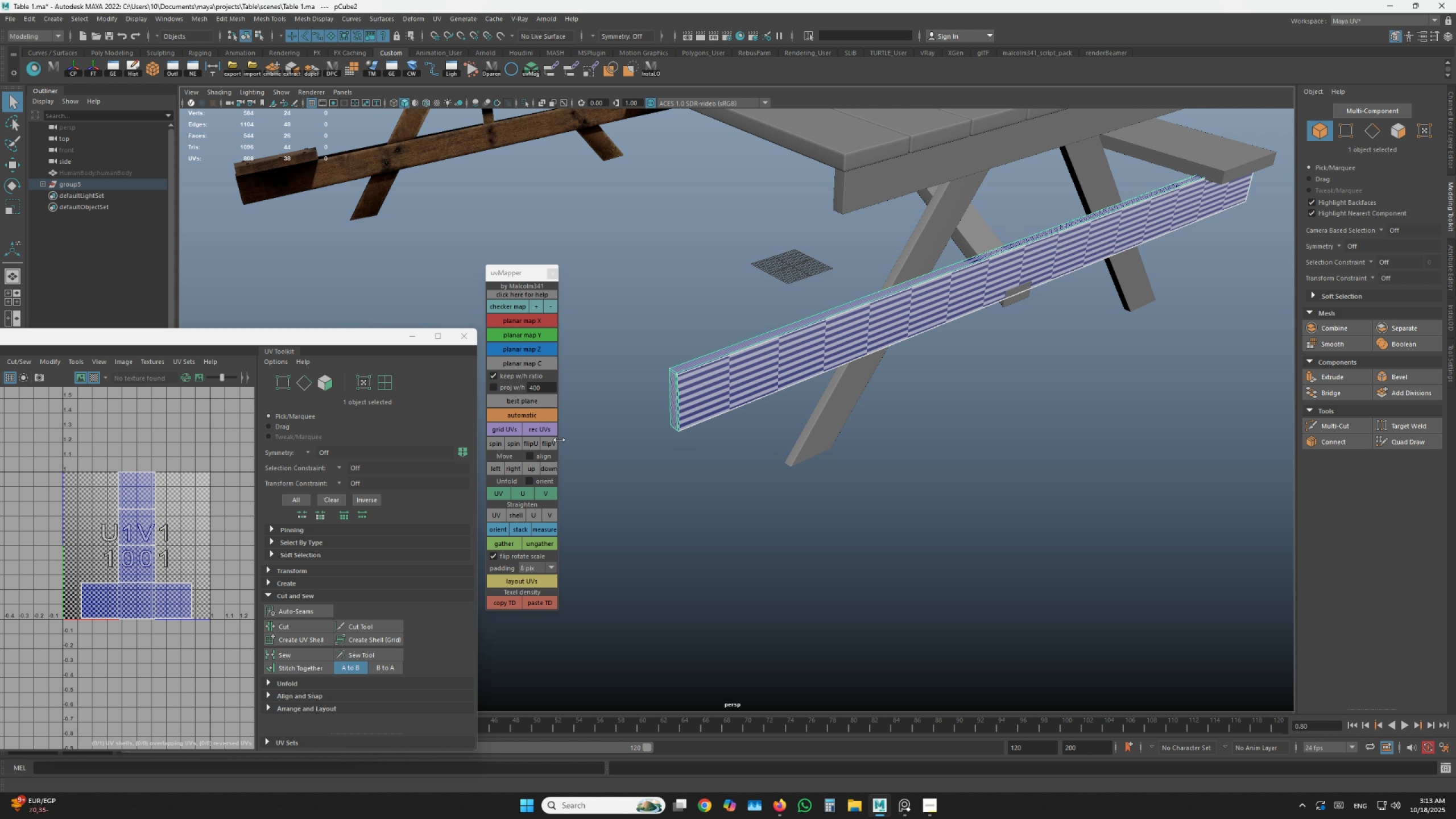 
left_click_drag(start_coordinate=[535, 412], to_coordinate=[532, 410])
 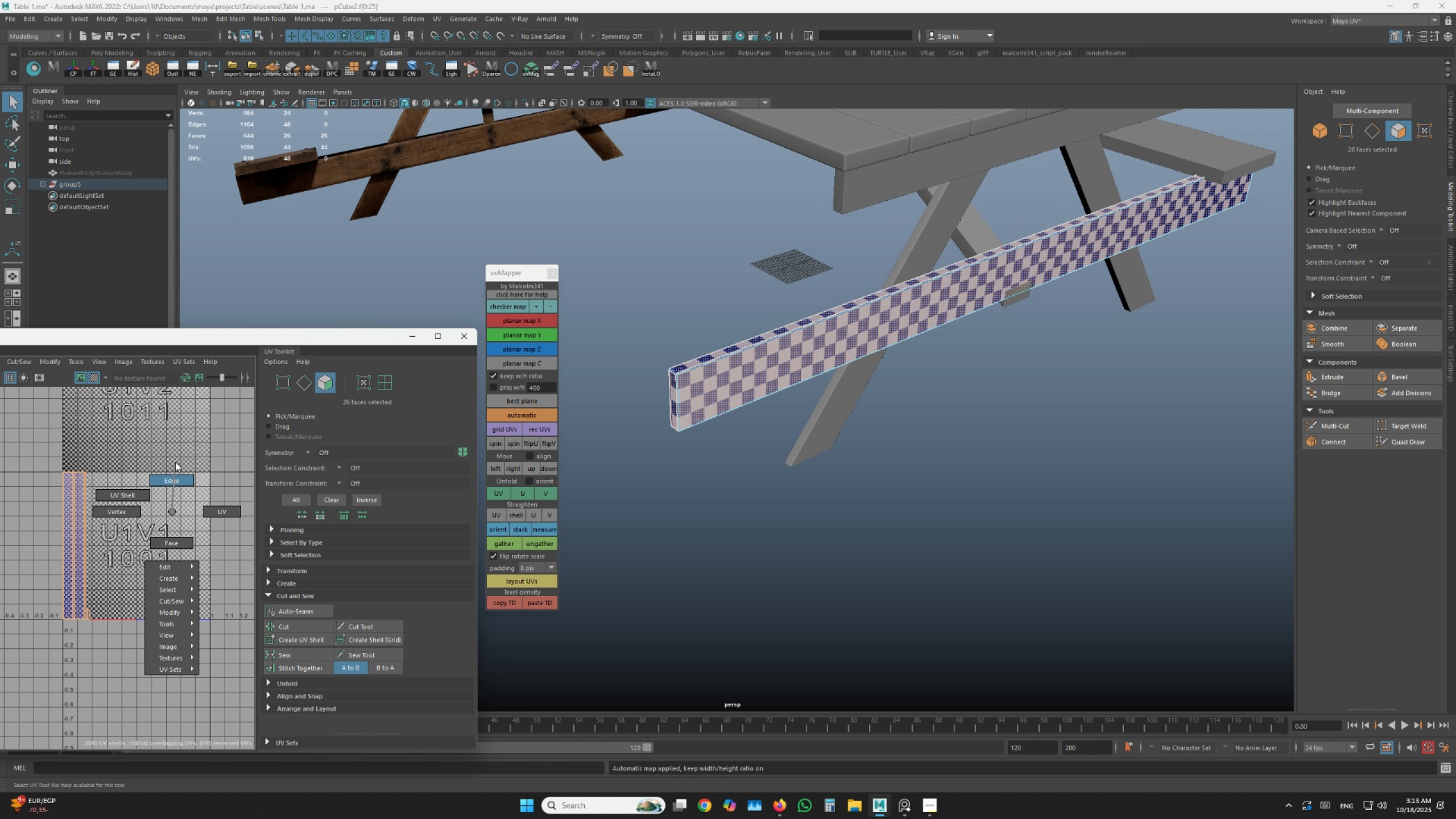 
left_click([150, 524])
 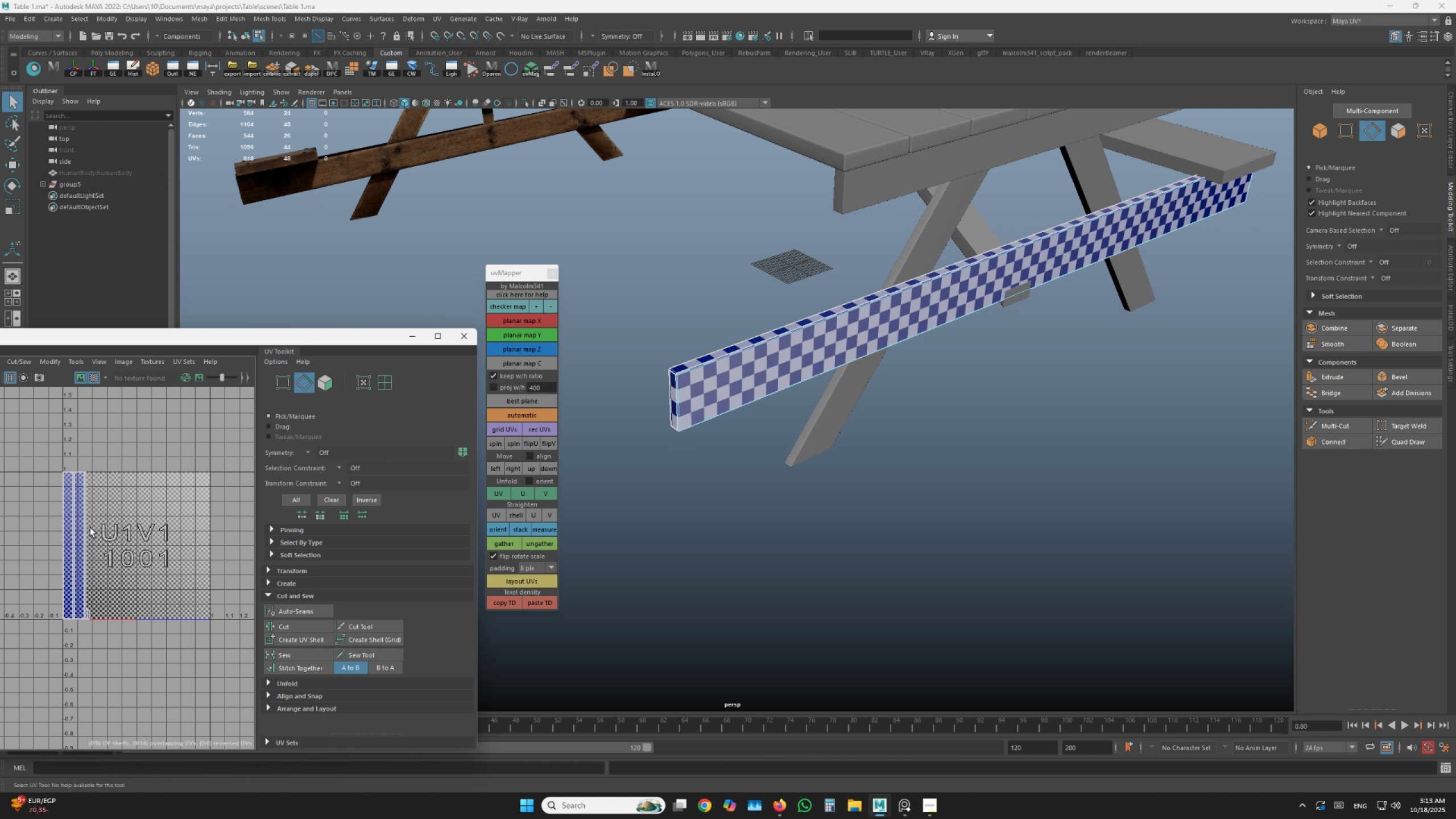 
left_click_drag(start_coordinate=[107, 527], to_coordinate=[0, 531])
 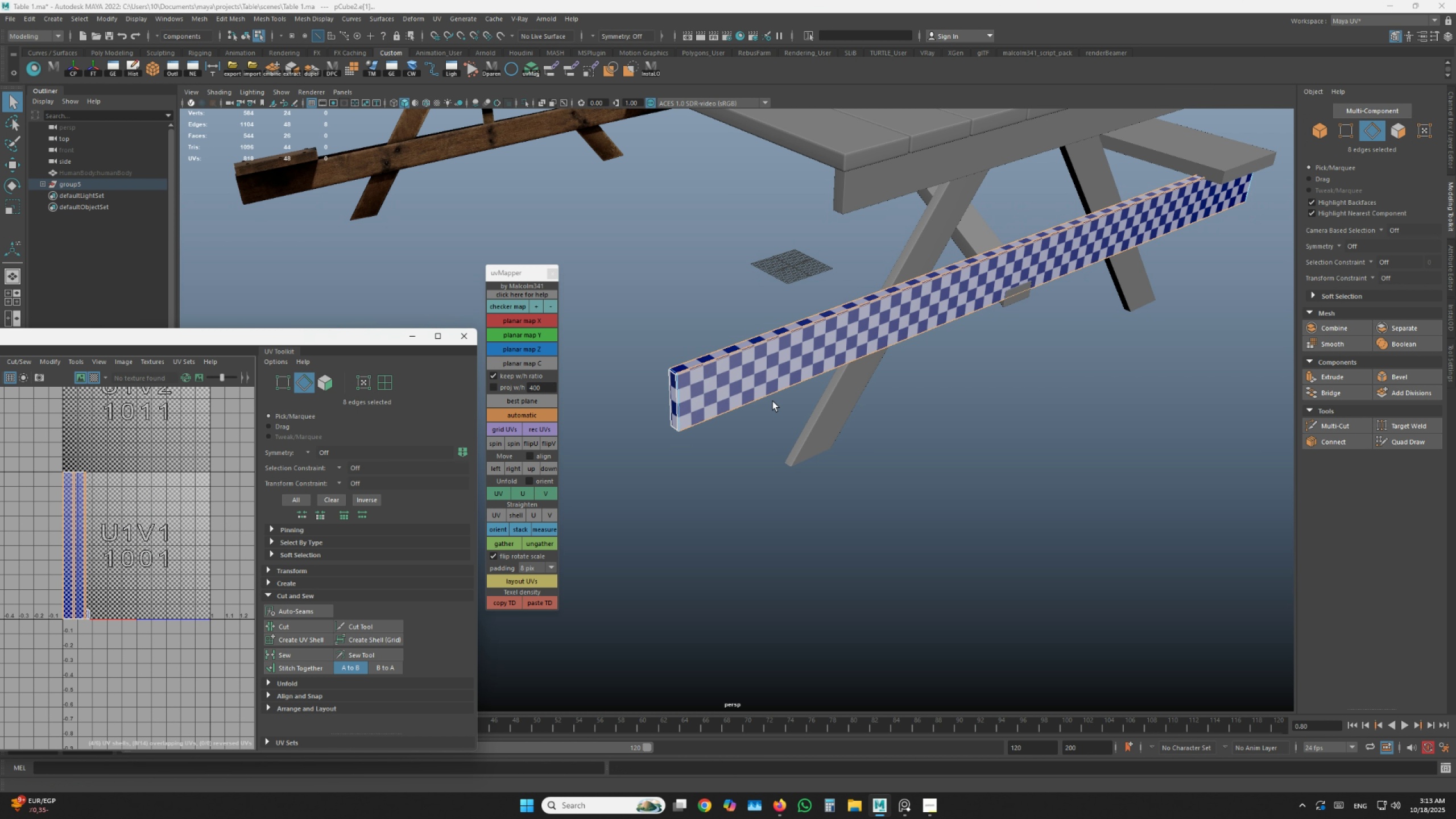 
scroll: coordinate [742, 382], scroll_direction: up, amount: 2.0
 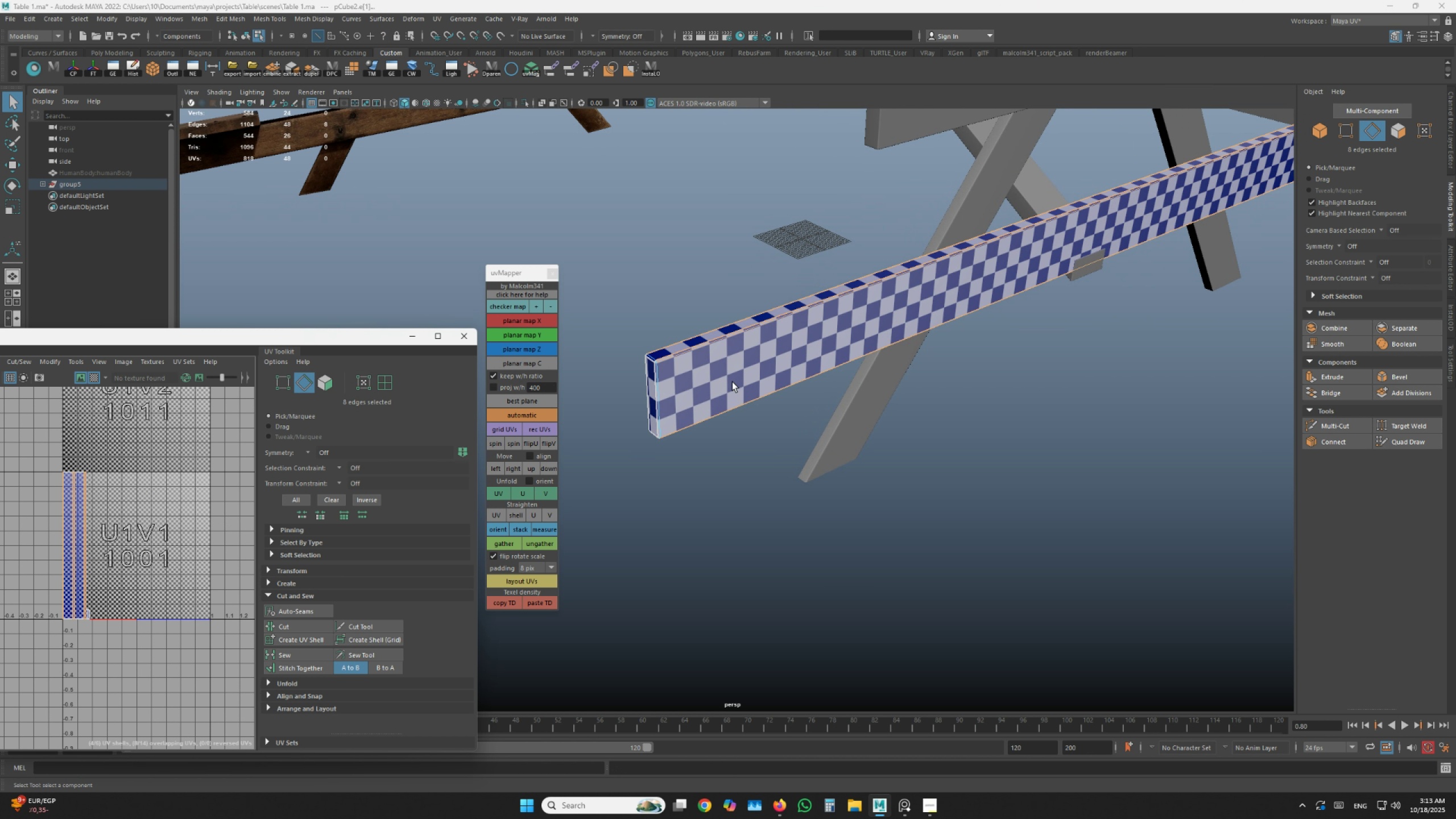 
hold_key(key=AltLeft, duration=0.54)
left_click_drag(start_coordinate=[724, 384], to_coordinate=[839, 378])
 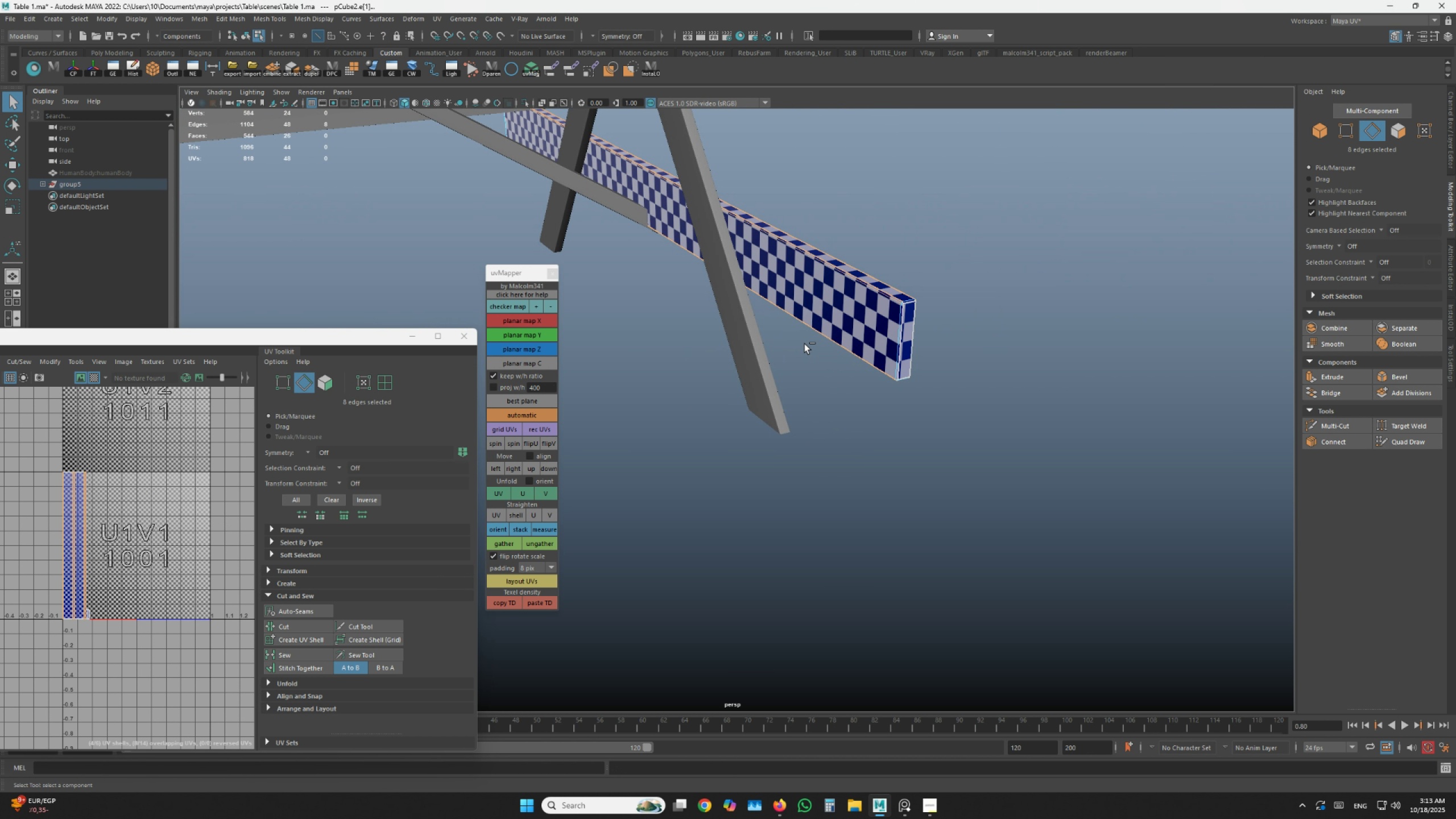 
hold_key(key=ControlLeft, duration=0.68)
left_click([806, 334])
 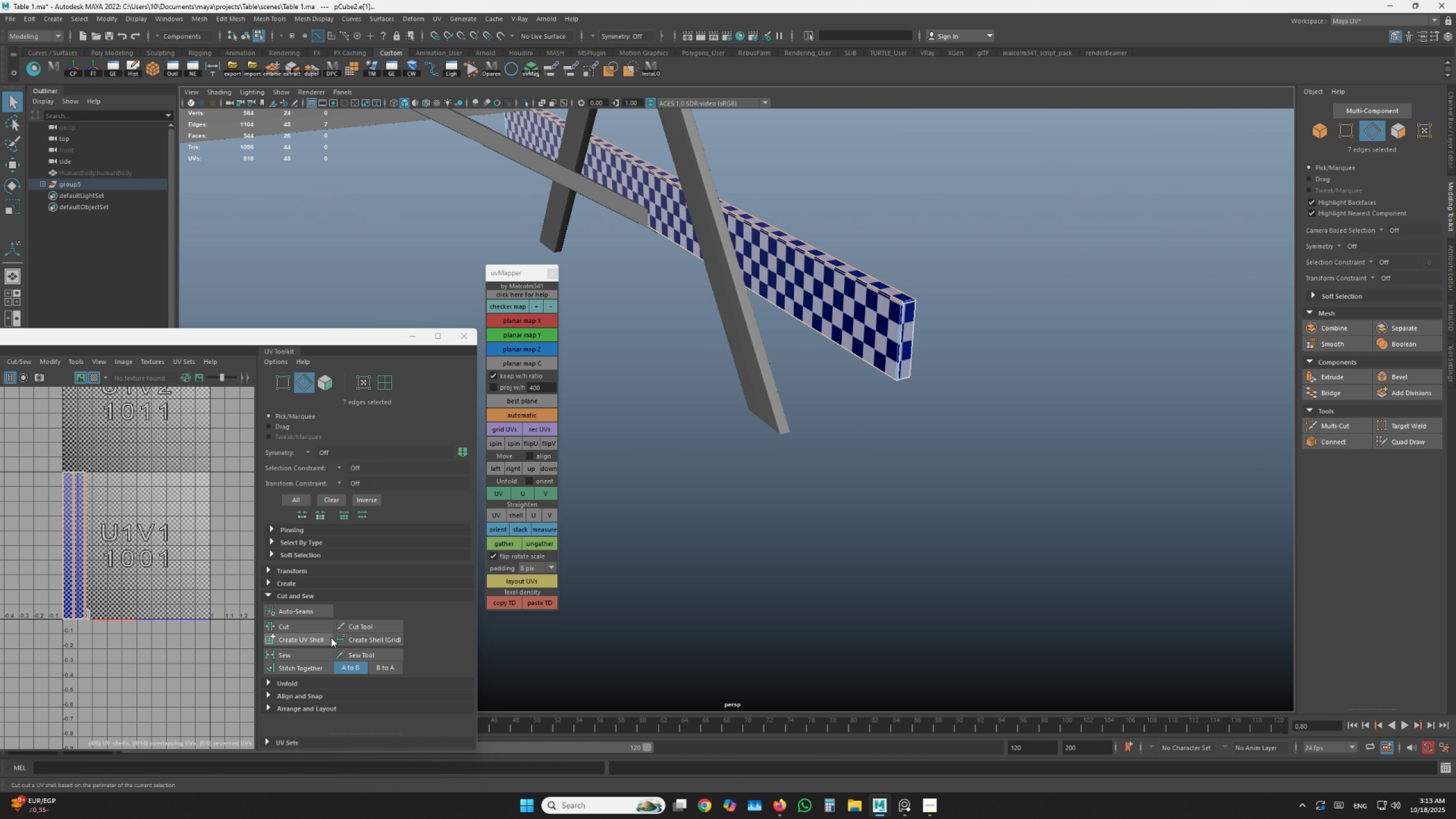 
left_click([312, 669])
 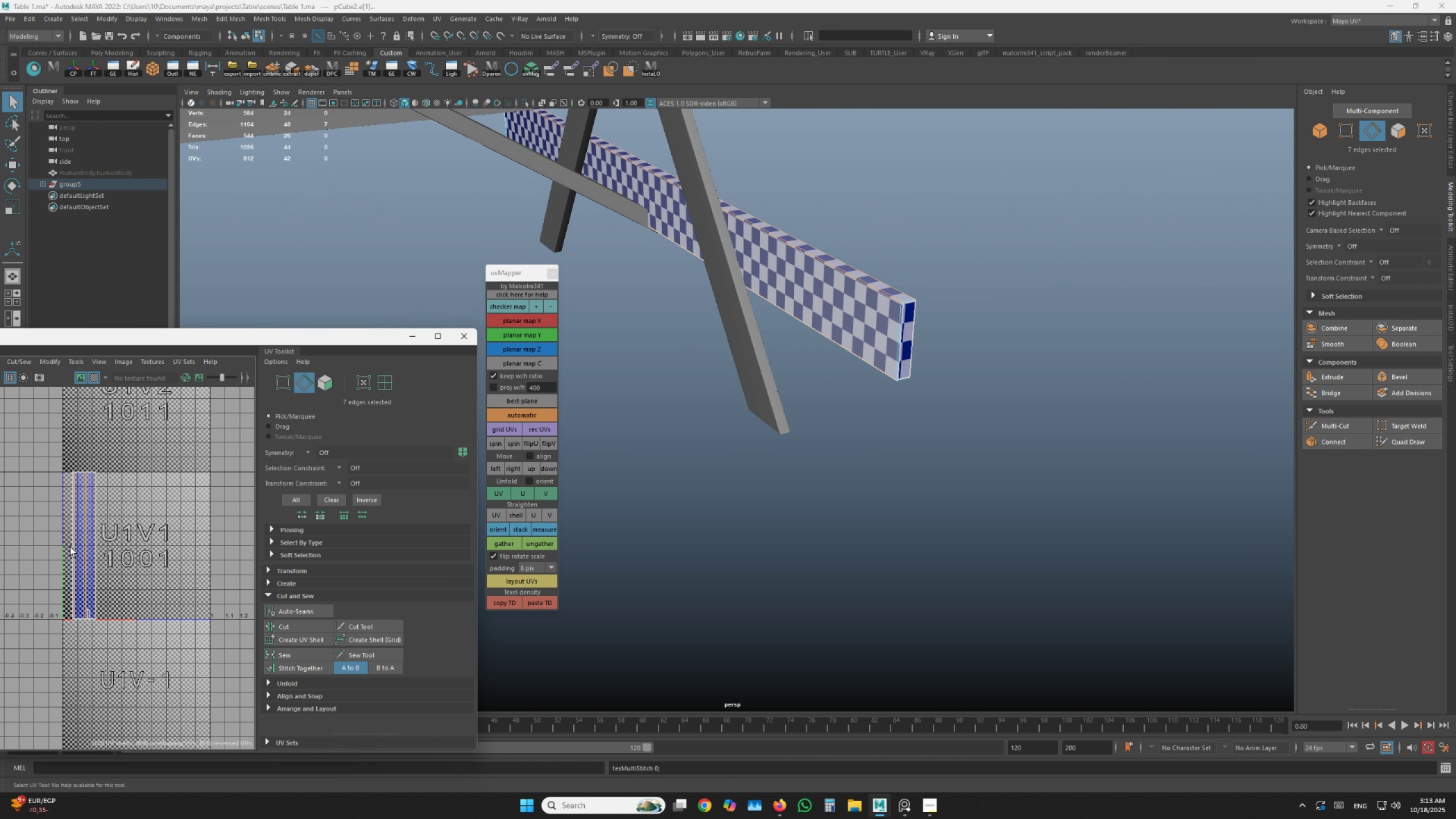 
scroll: coordinate [101, 448], scroll_direction: up, amount: 7.0
 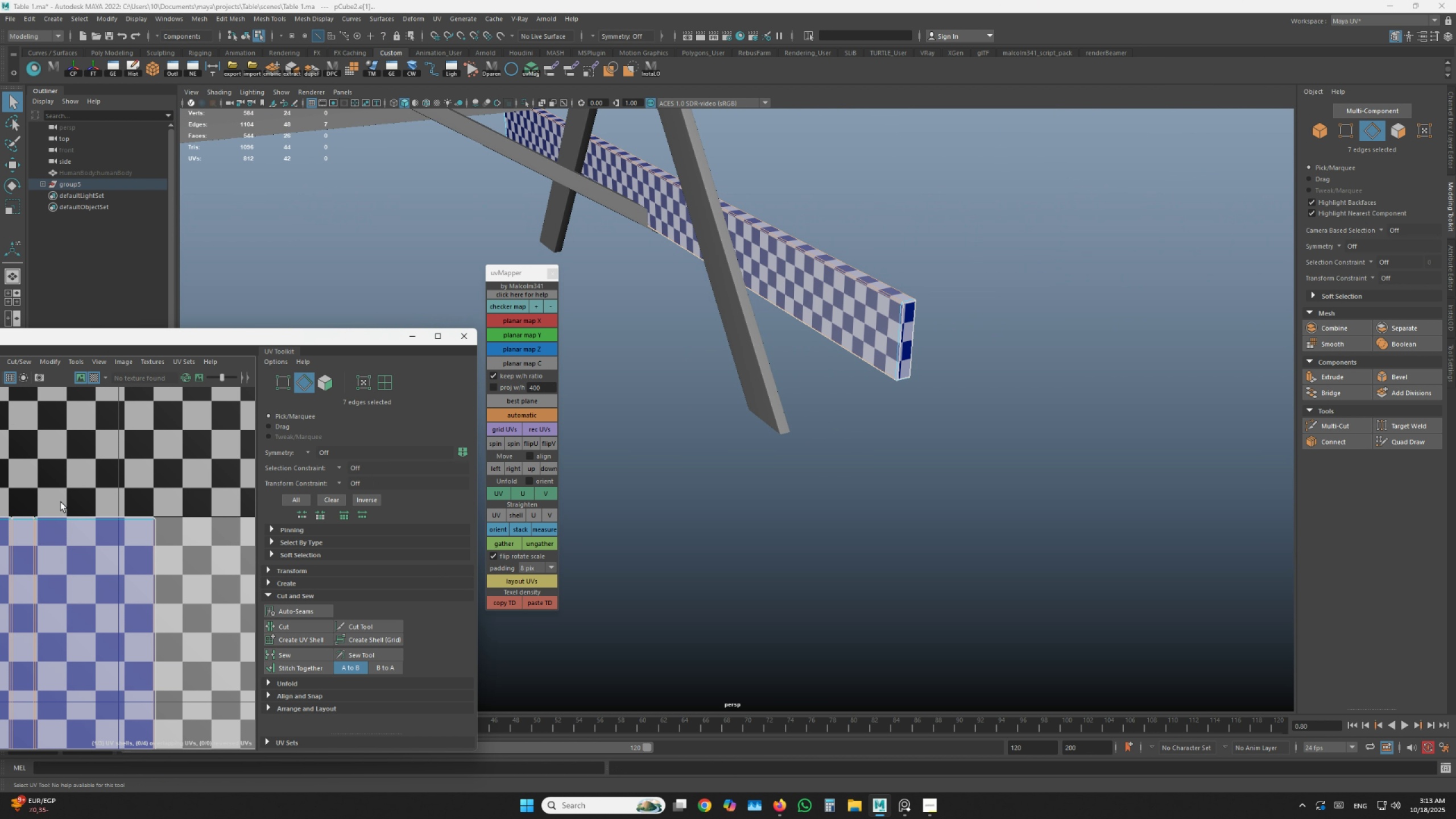 
key(Alt+AltLeft)
 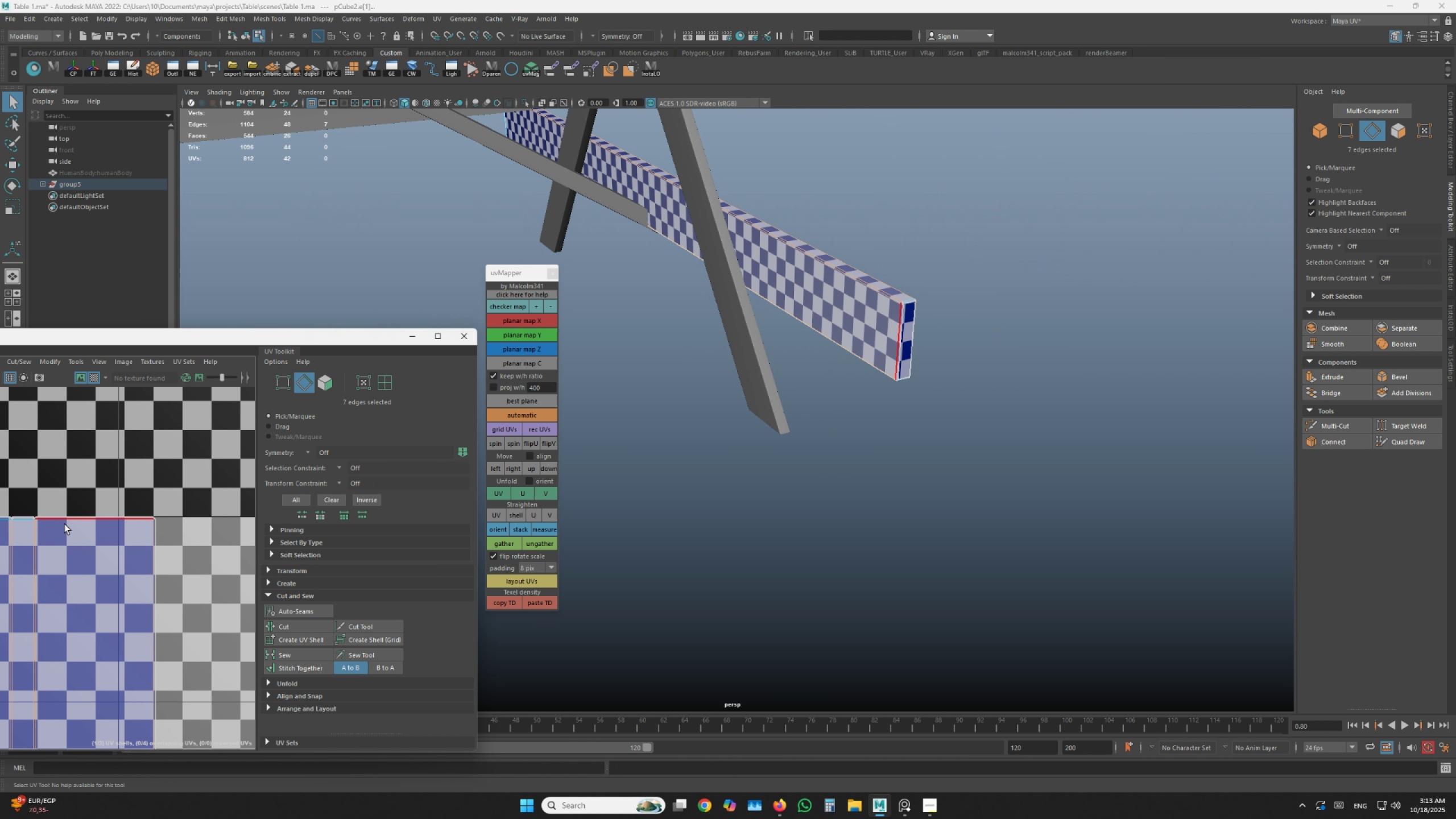 
left_click([65, 524])